 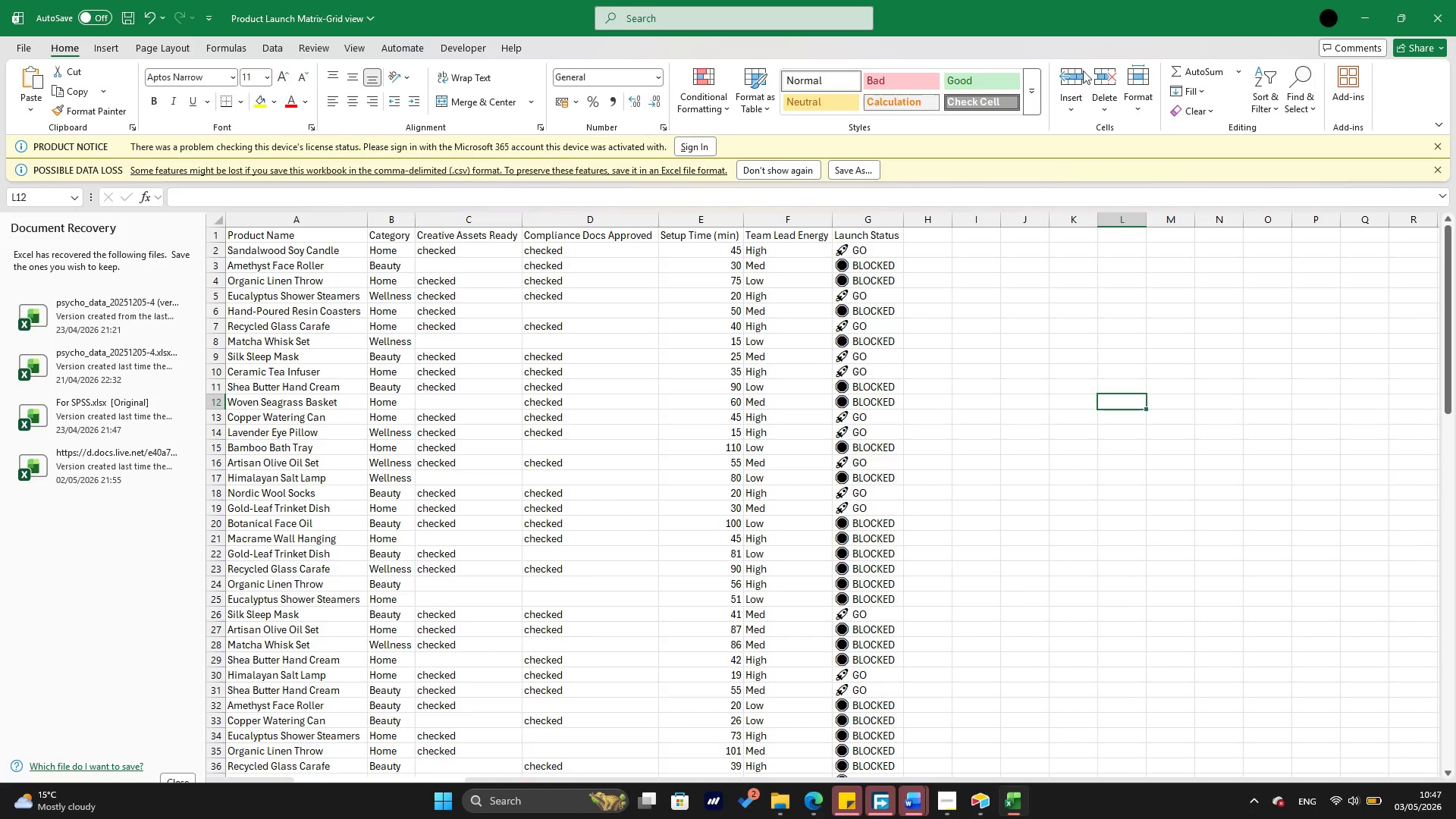 
left_click([331, 232])
 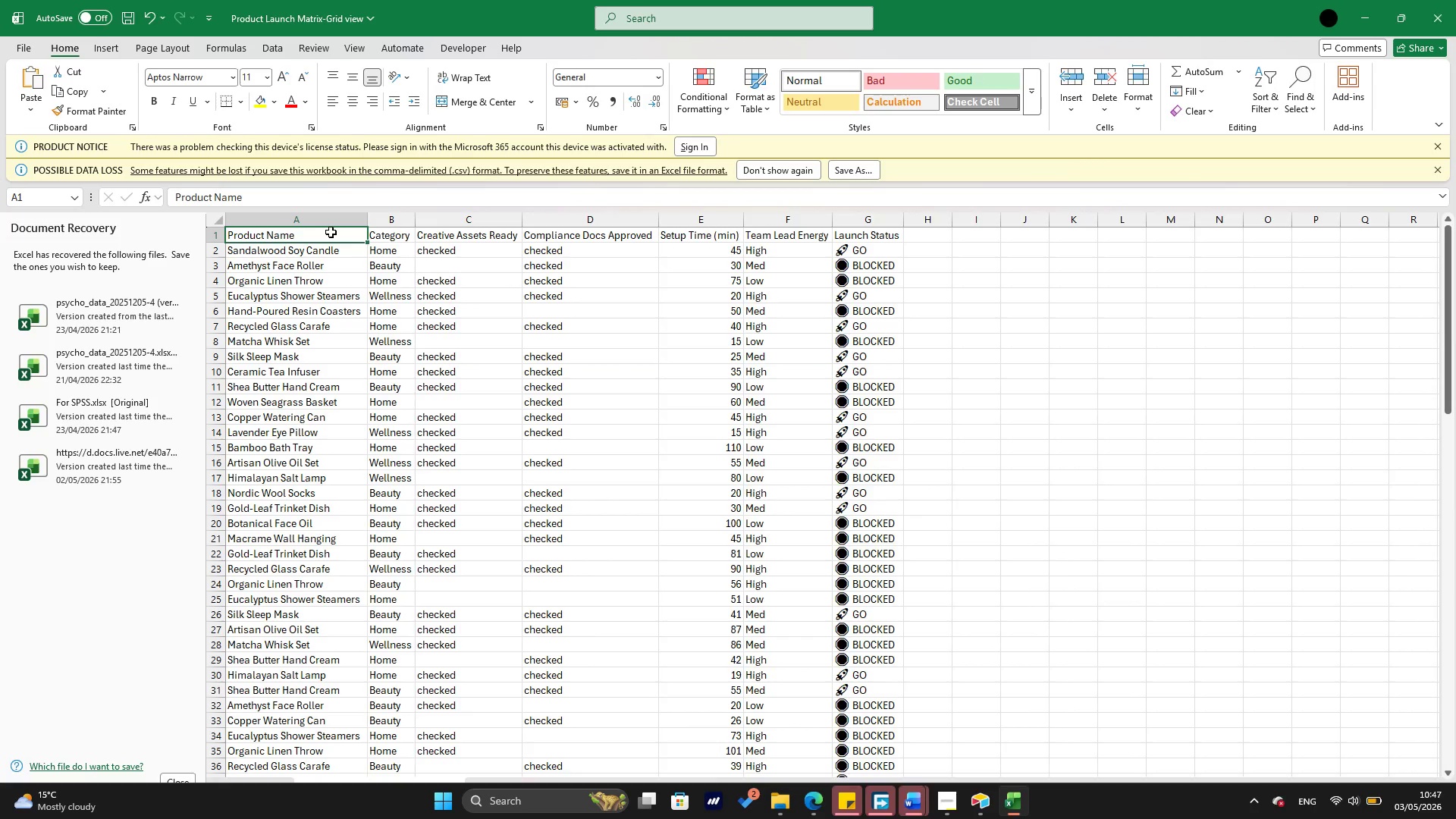 
key(Shift+ArrowRight)
 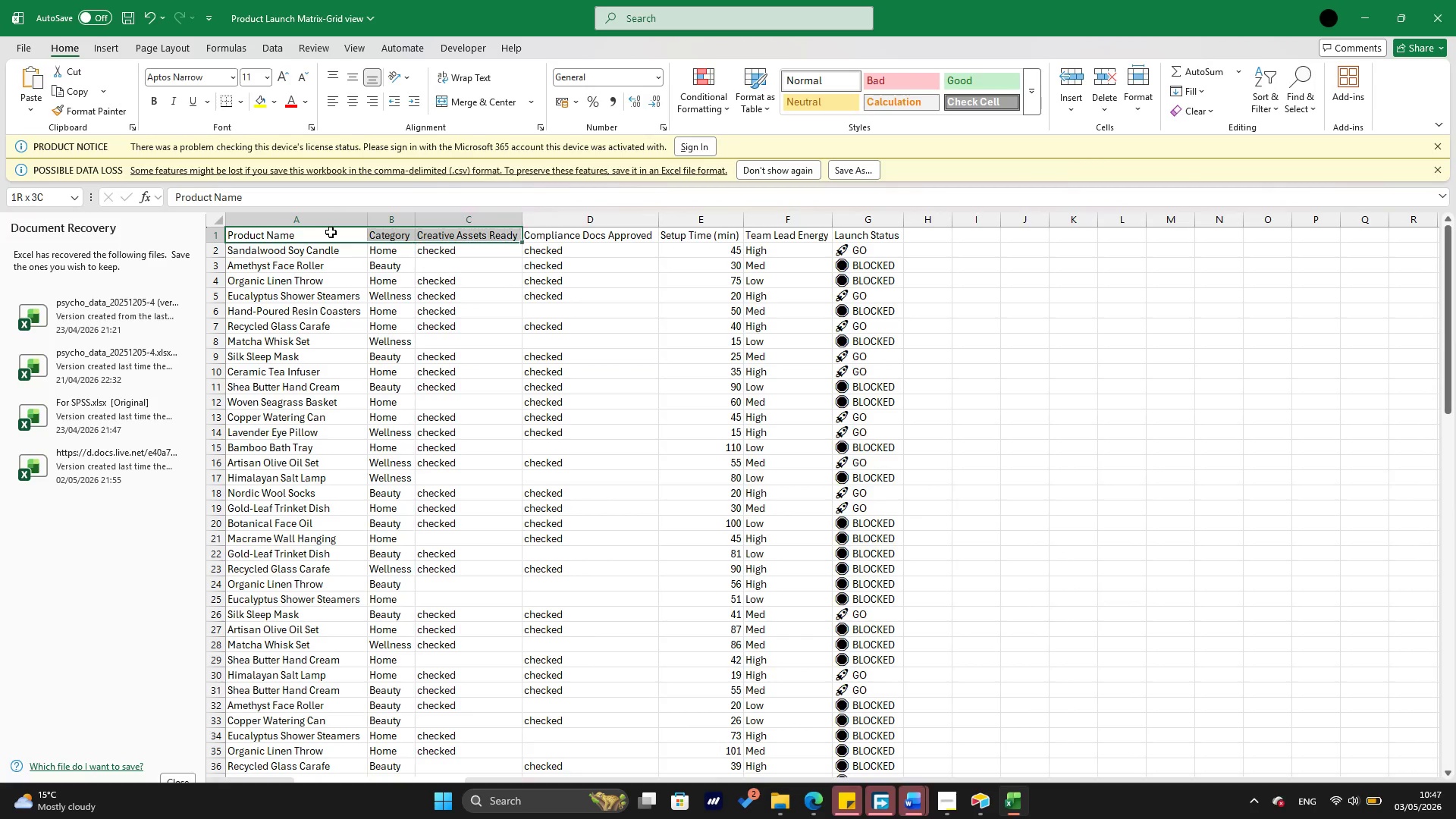 
key(Shift+ArrowRight)
 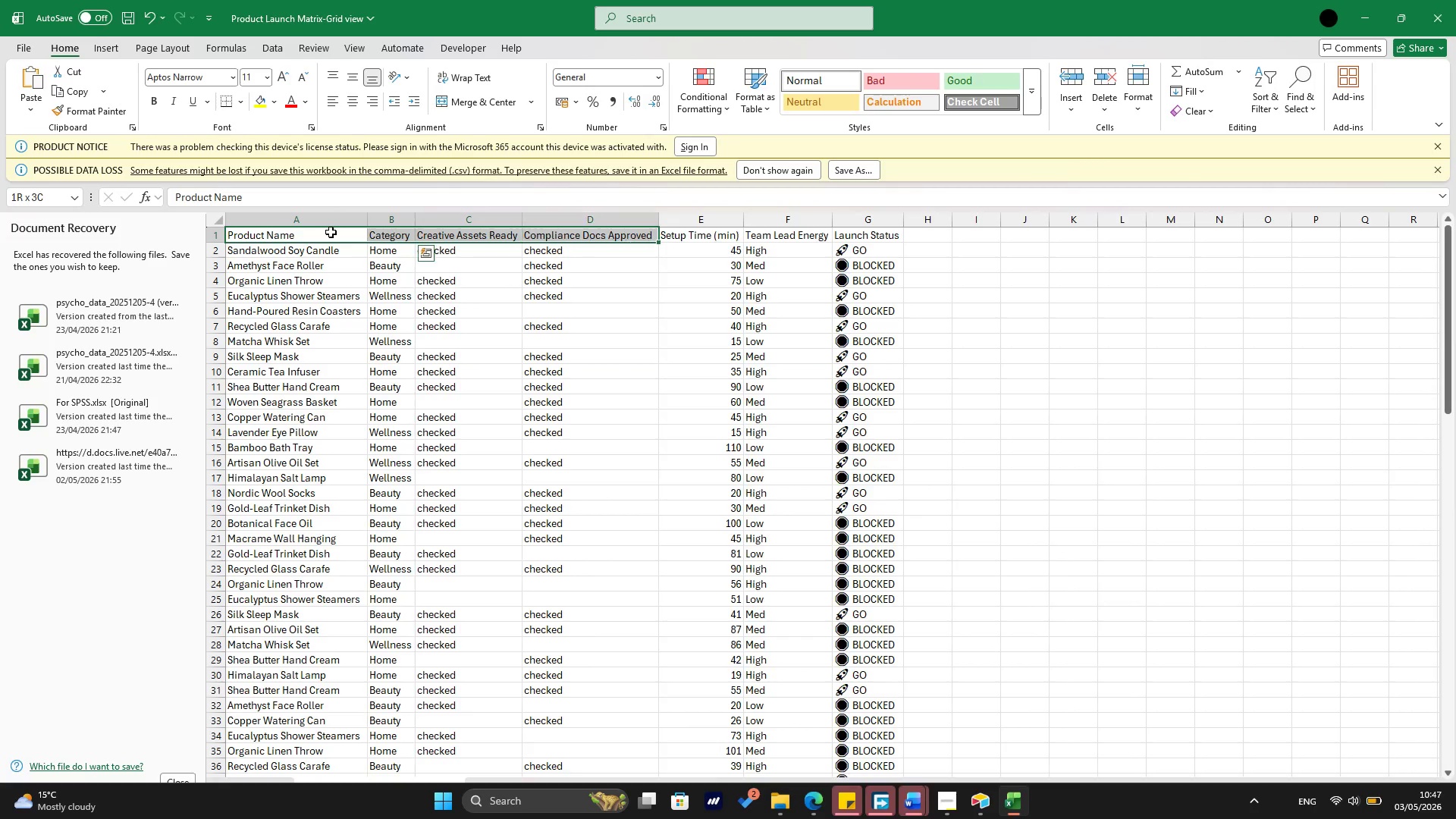 
key(Shift+ArrowRight)